 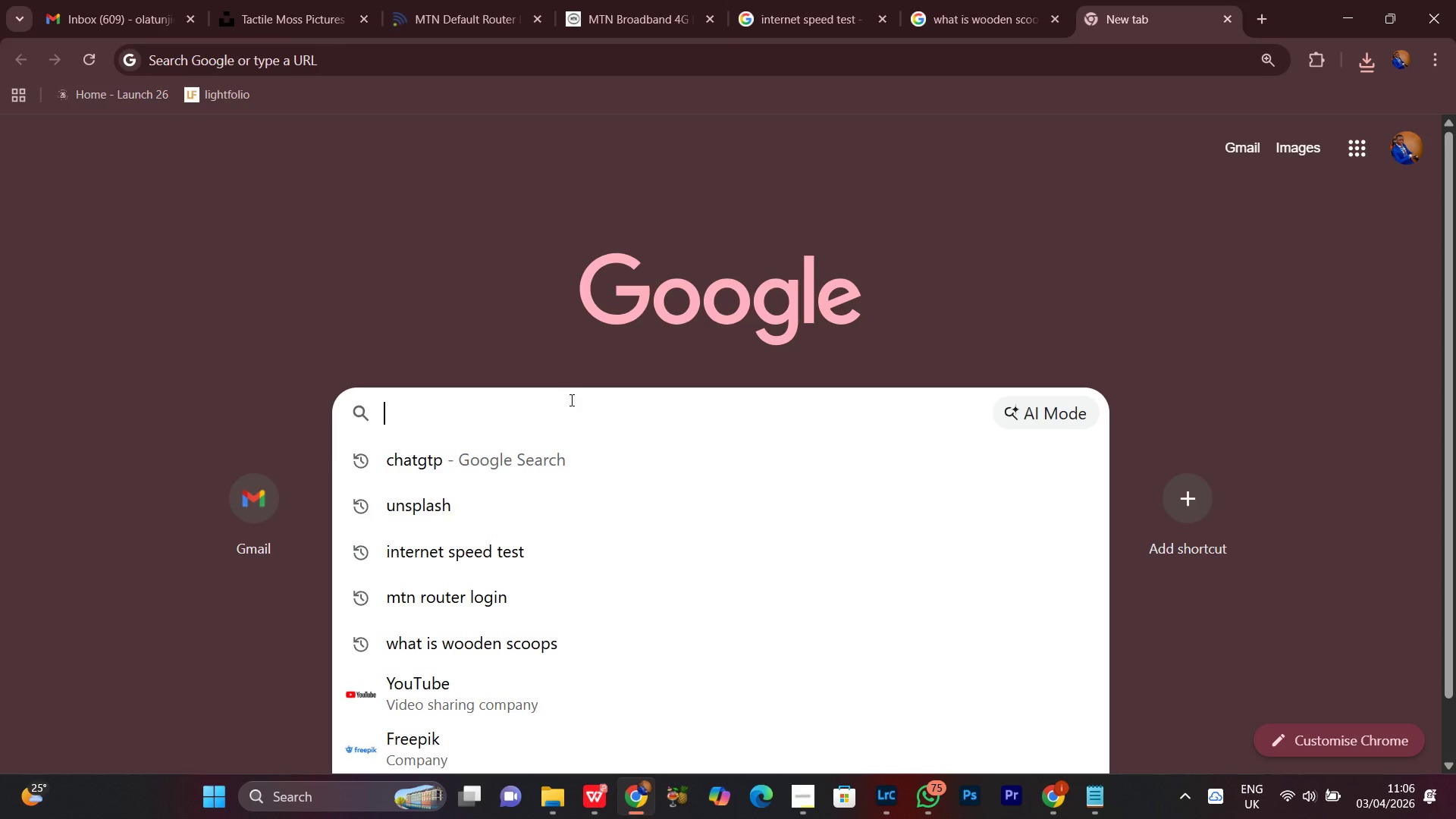 
key(Control+V)
 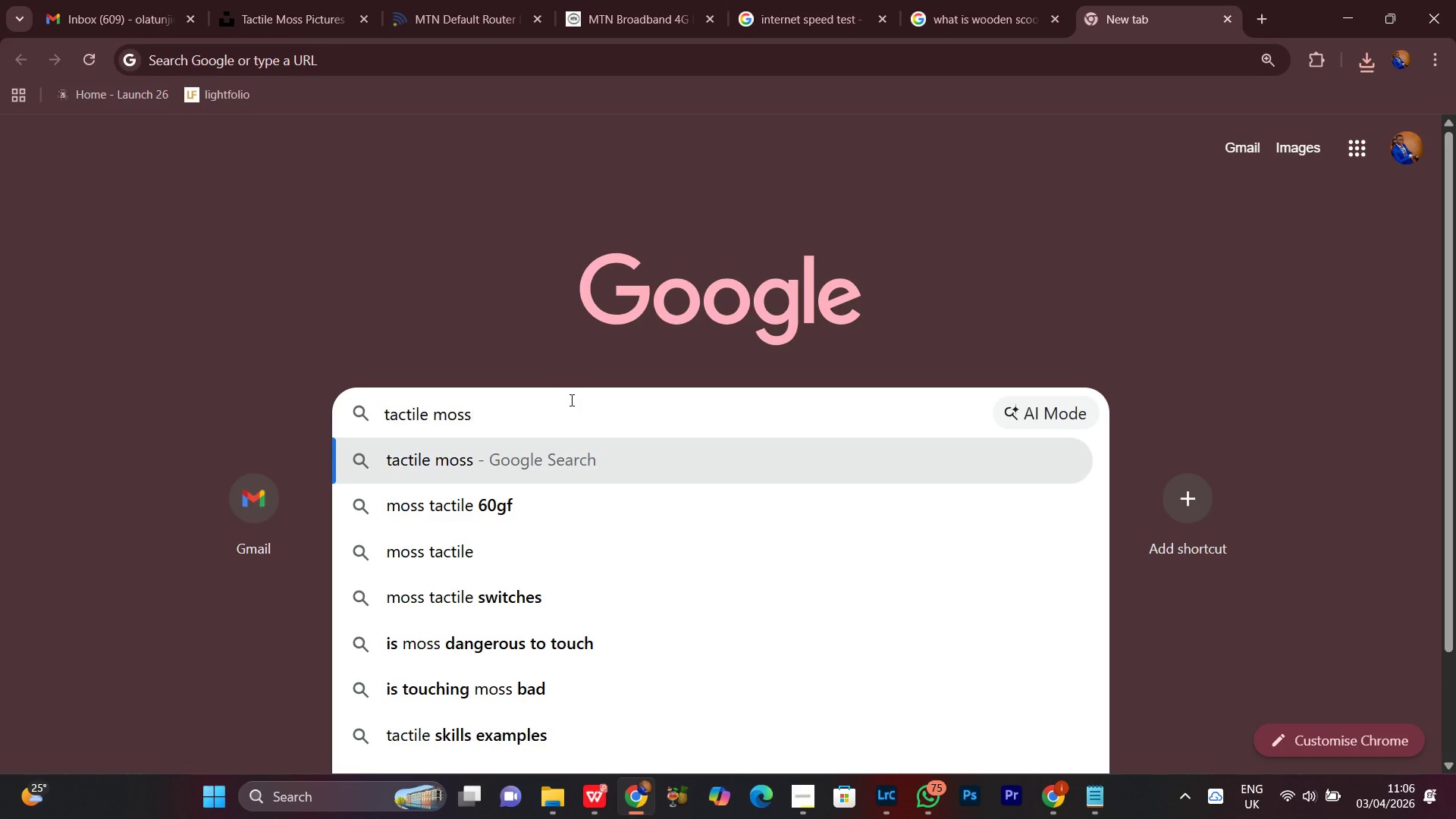 
key(Control+Enter)
 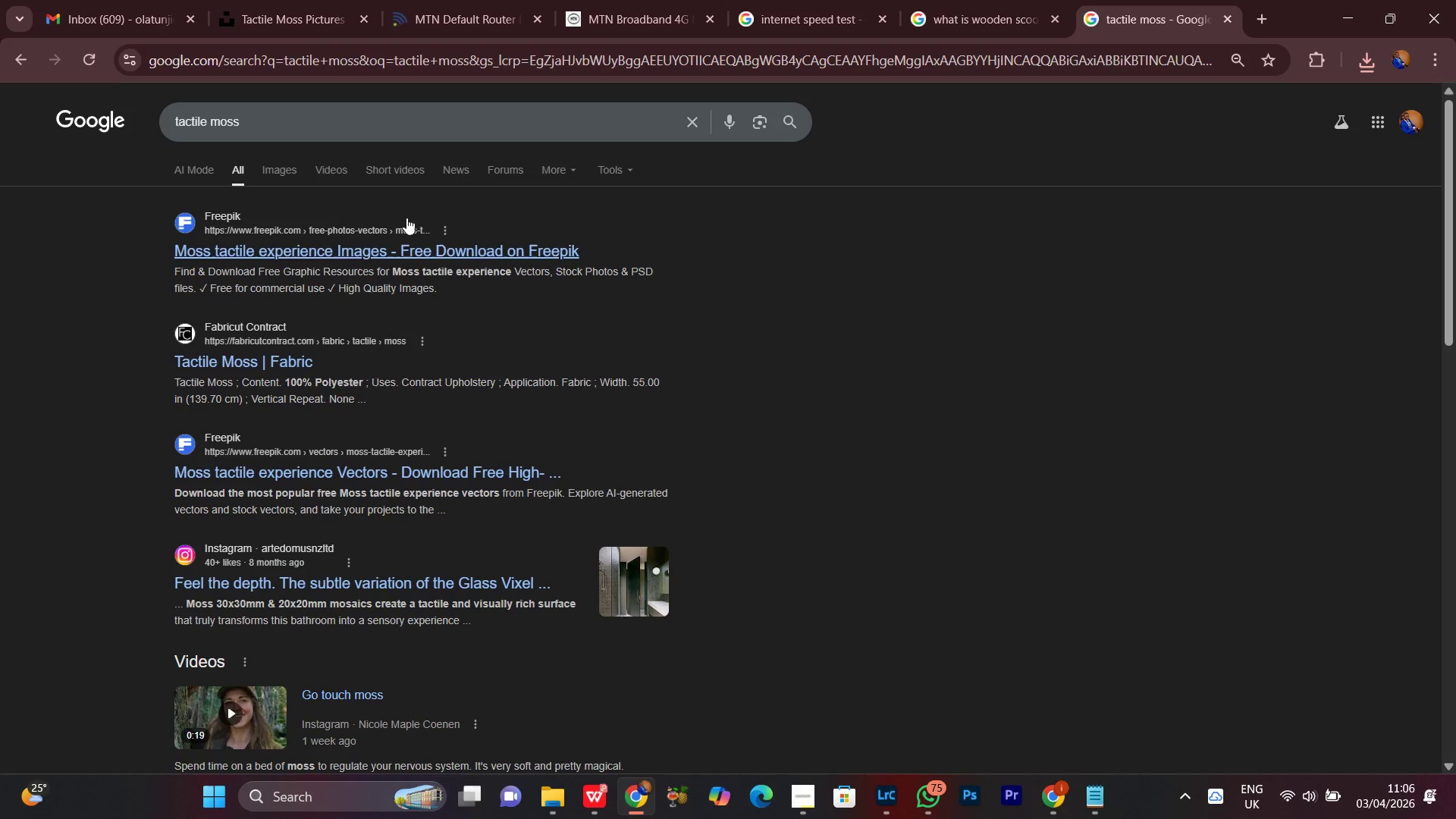 
left_click([448, 244])
 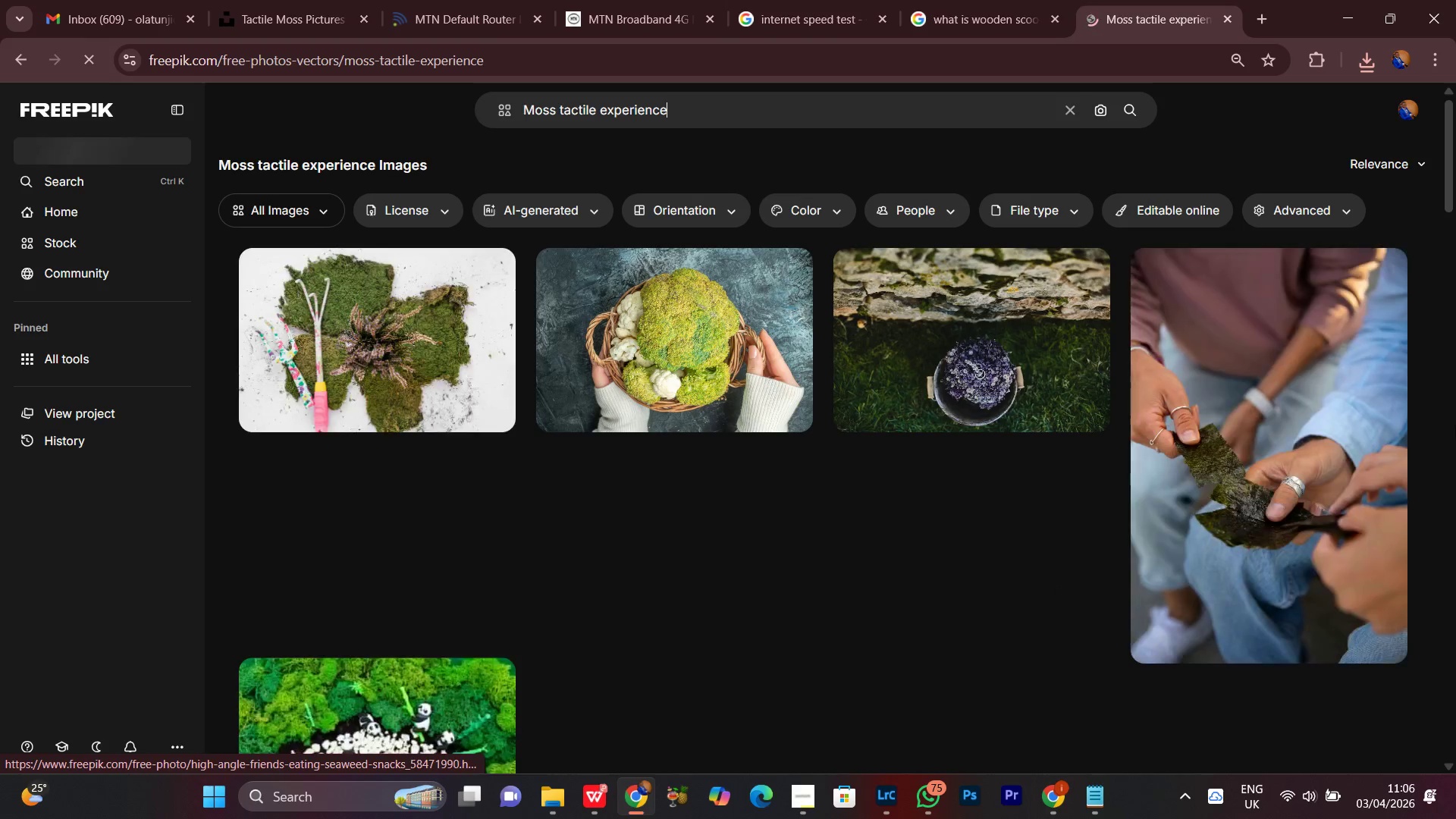 
scroll: coordinate [1443, 515], scroll_direction: down, amount: 14.0
 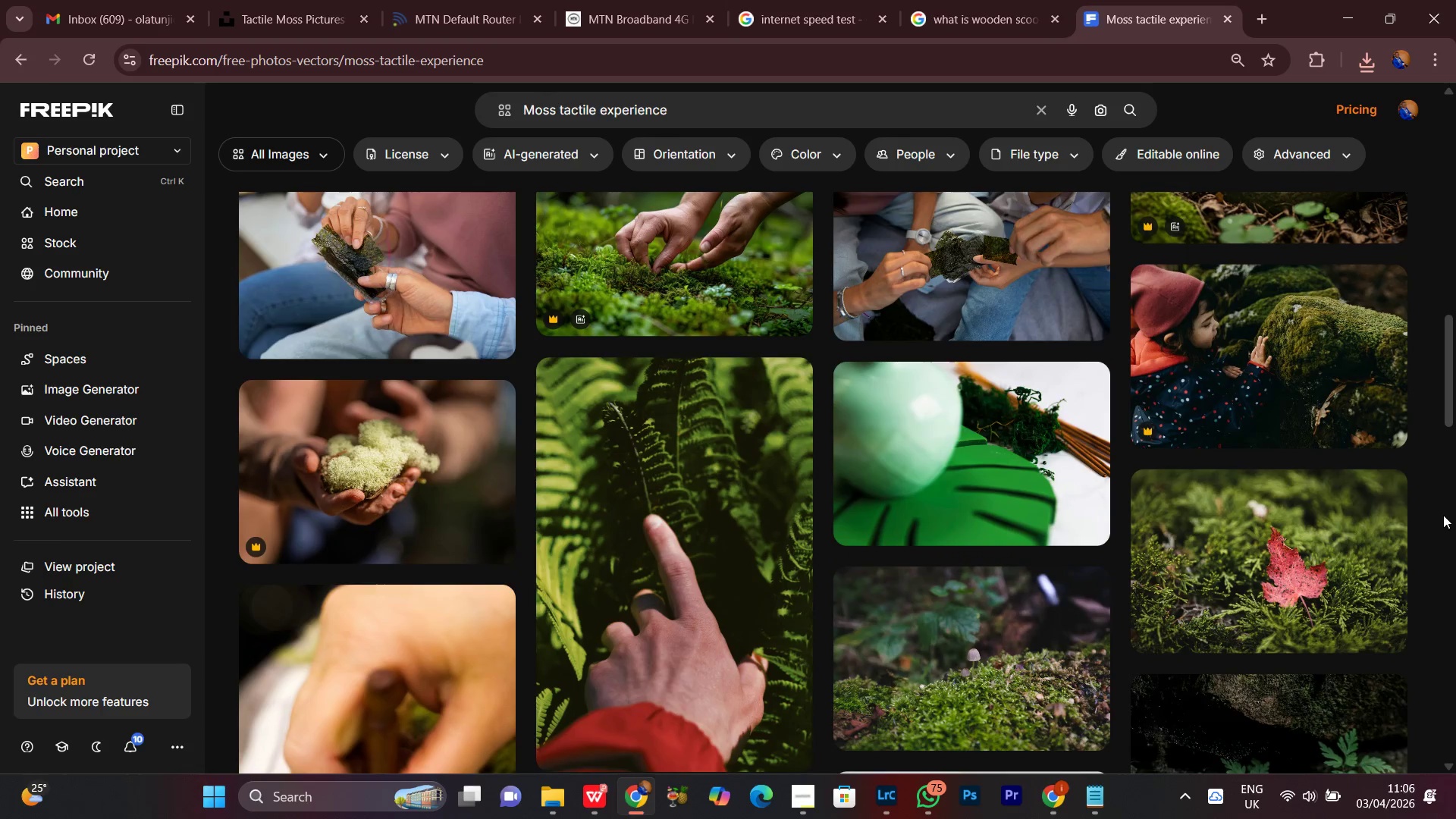 
scroll: coordinate [1443, 515], scroll_direction: up, amount: 13.0
 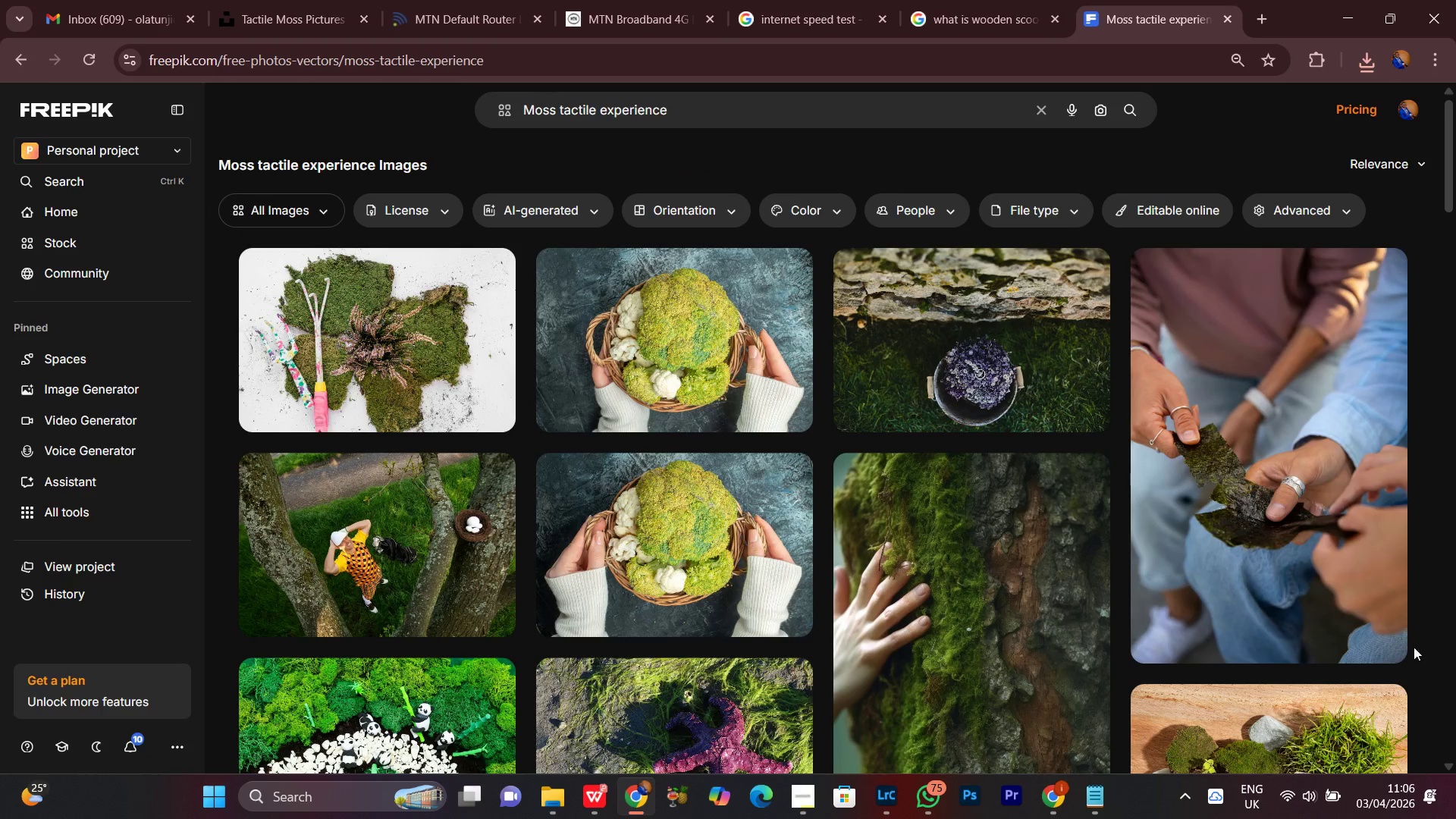 
left_click([793, 480])
 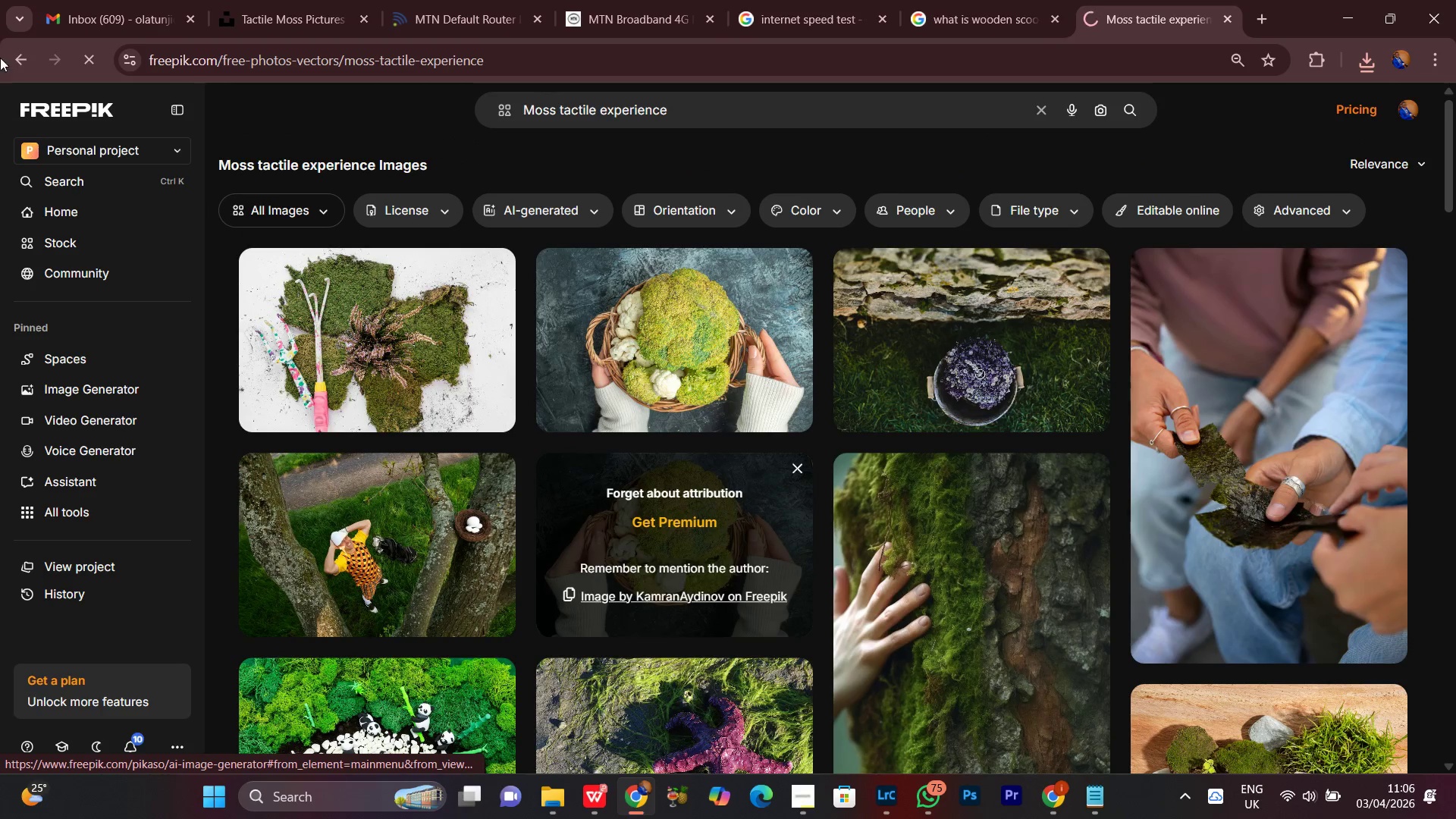 
left_click([9, 59])
 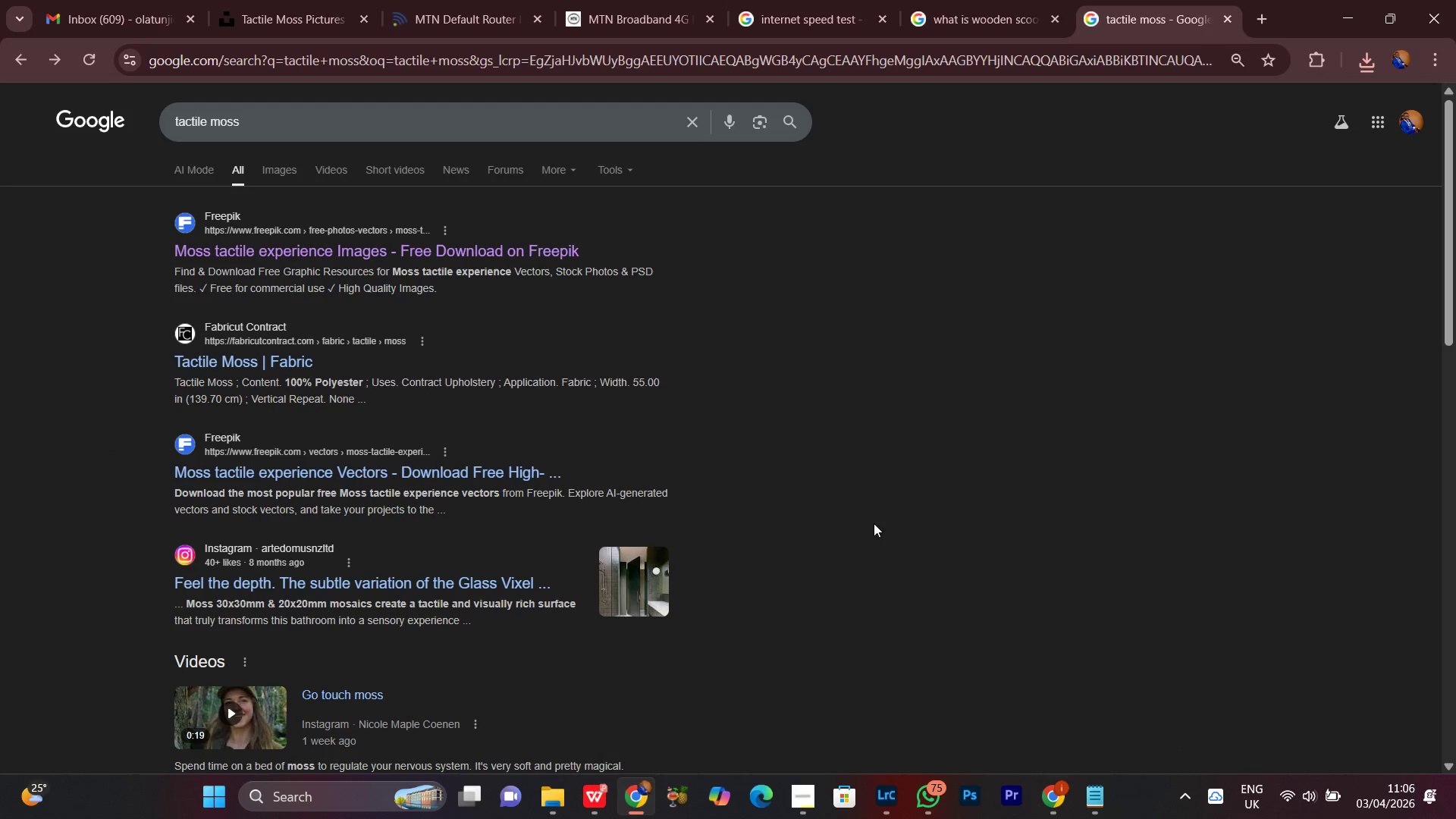 
scroll: coordinate [162, 343], scroll_direction: up, amount: 7.0
 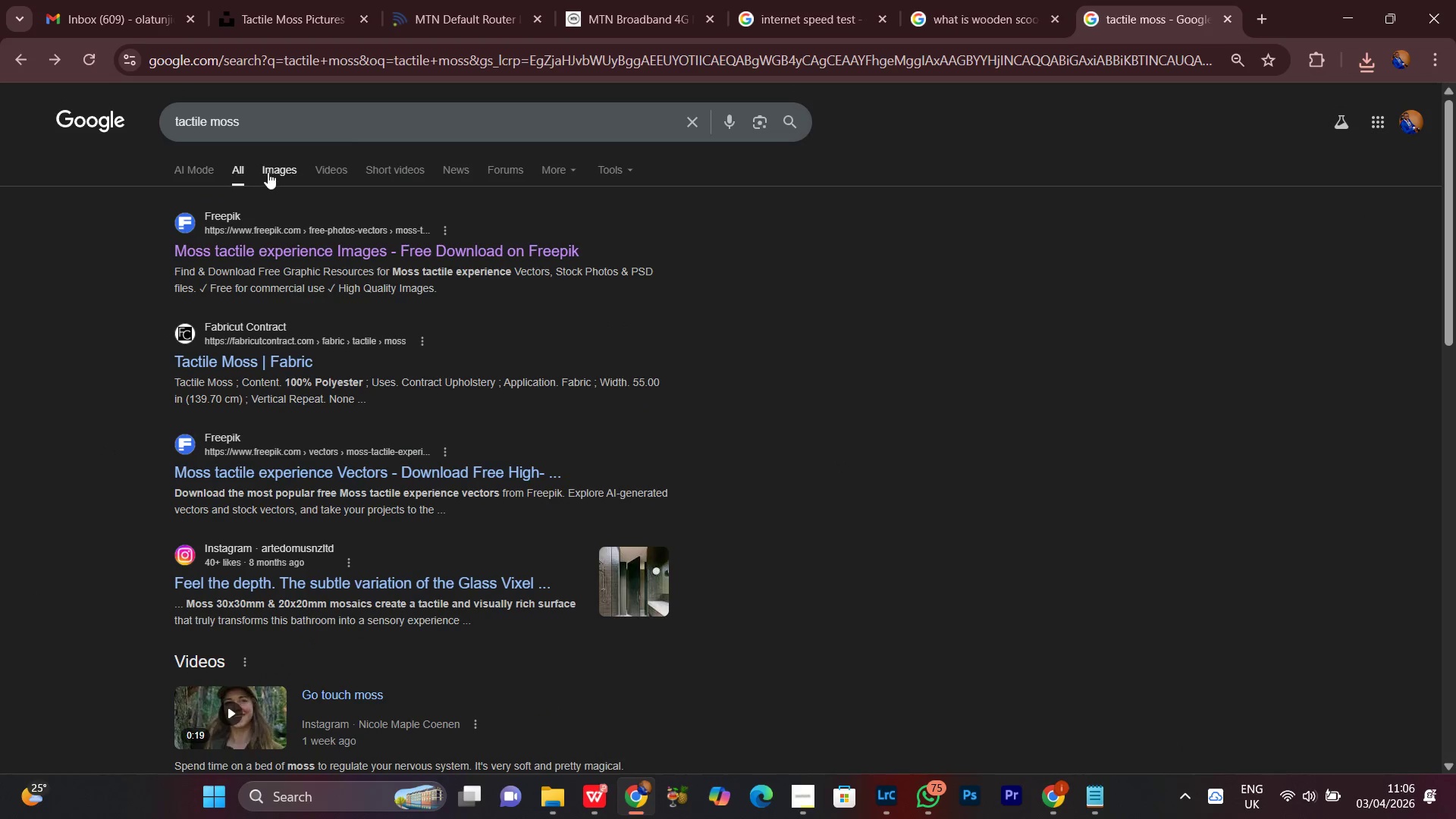 
left_click([264, 169])
 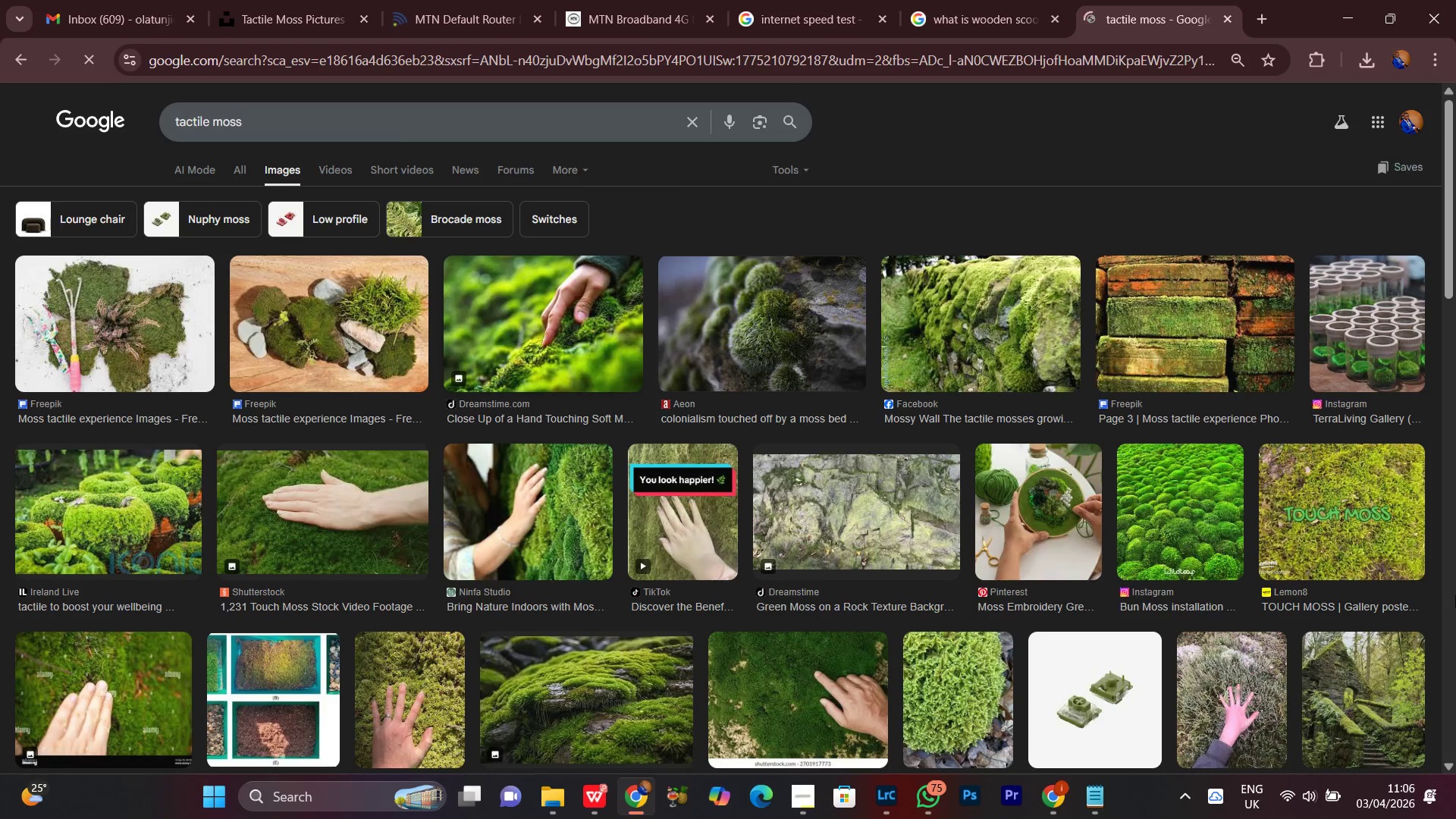 
scroll: coordinate [1455, 591], scroll_direction: down, amount: 6.0
 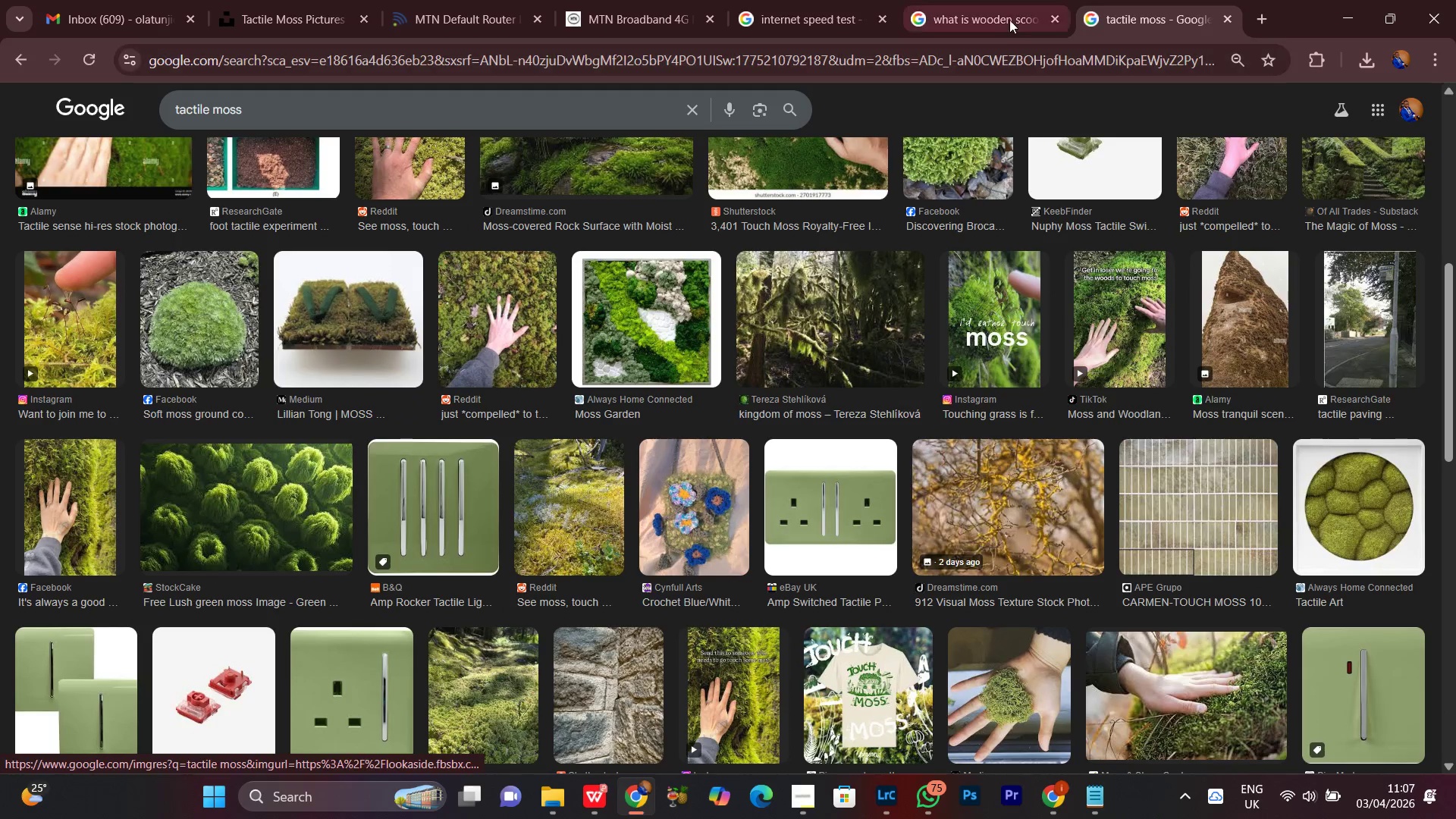 
left_click([1009, 16])
 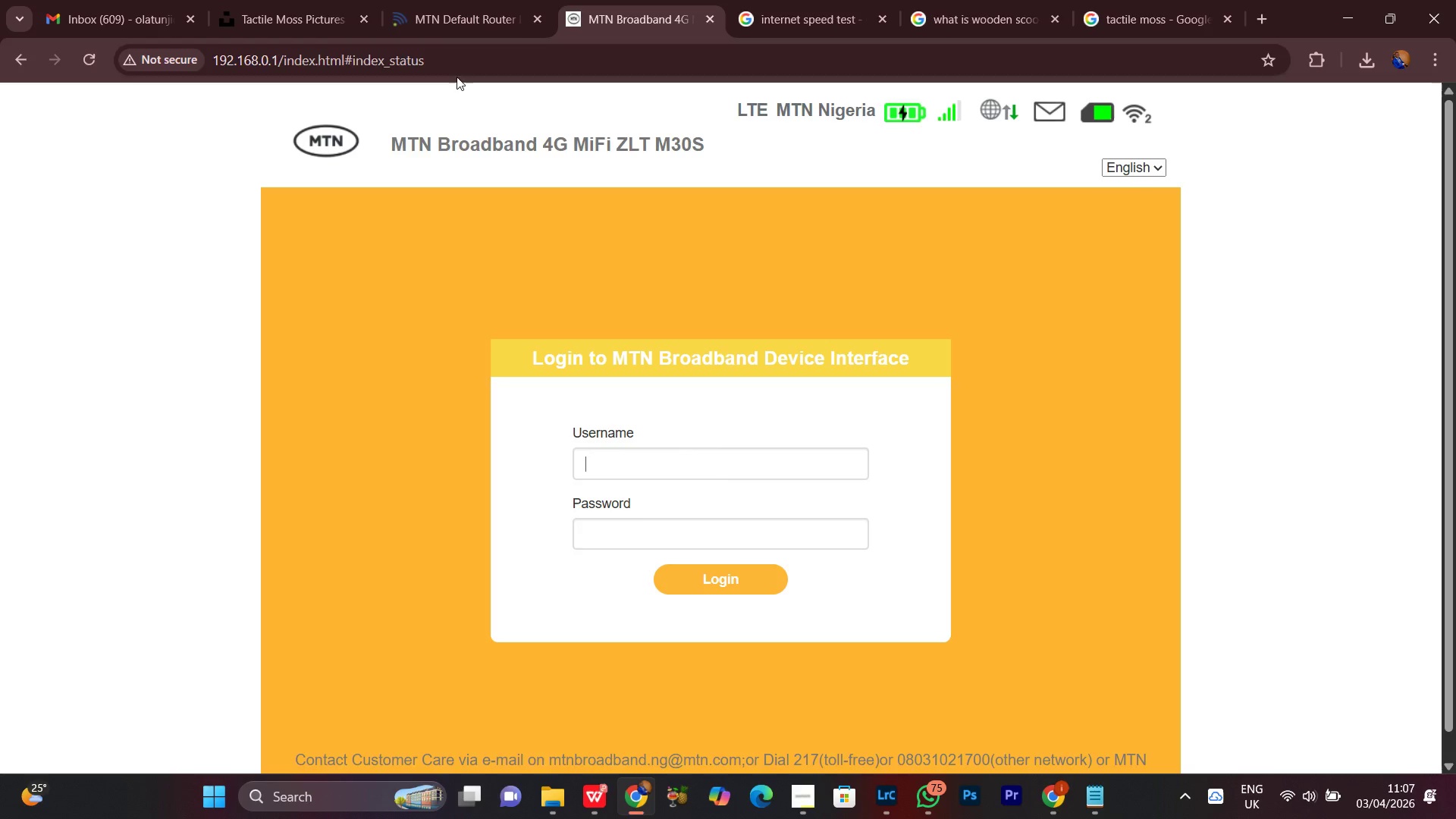 
left_click([282, 11])
 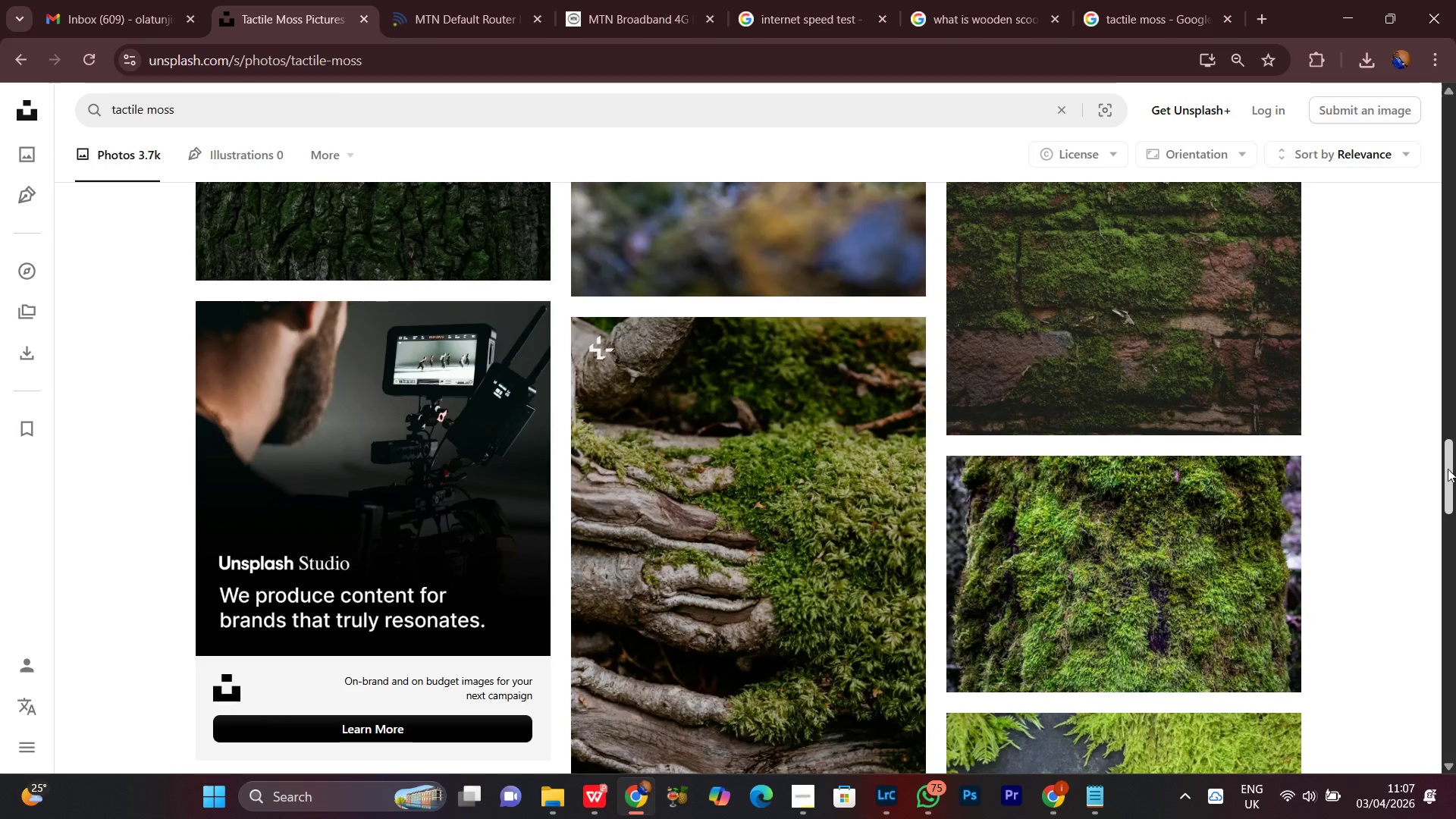 
scroll: coordinate [1448, 469], scroll_direction: down, amount: 9.0
 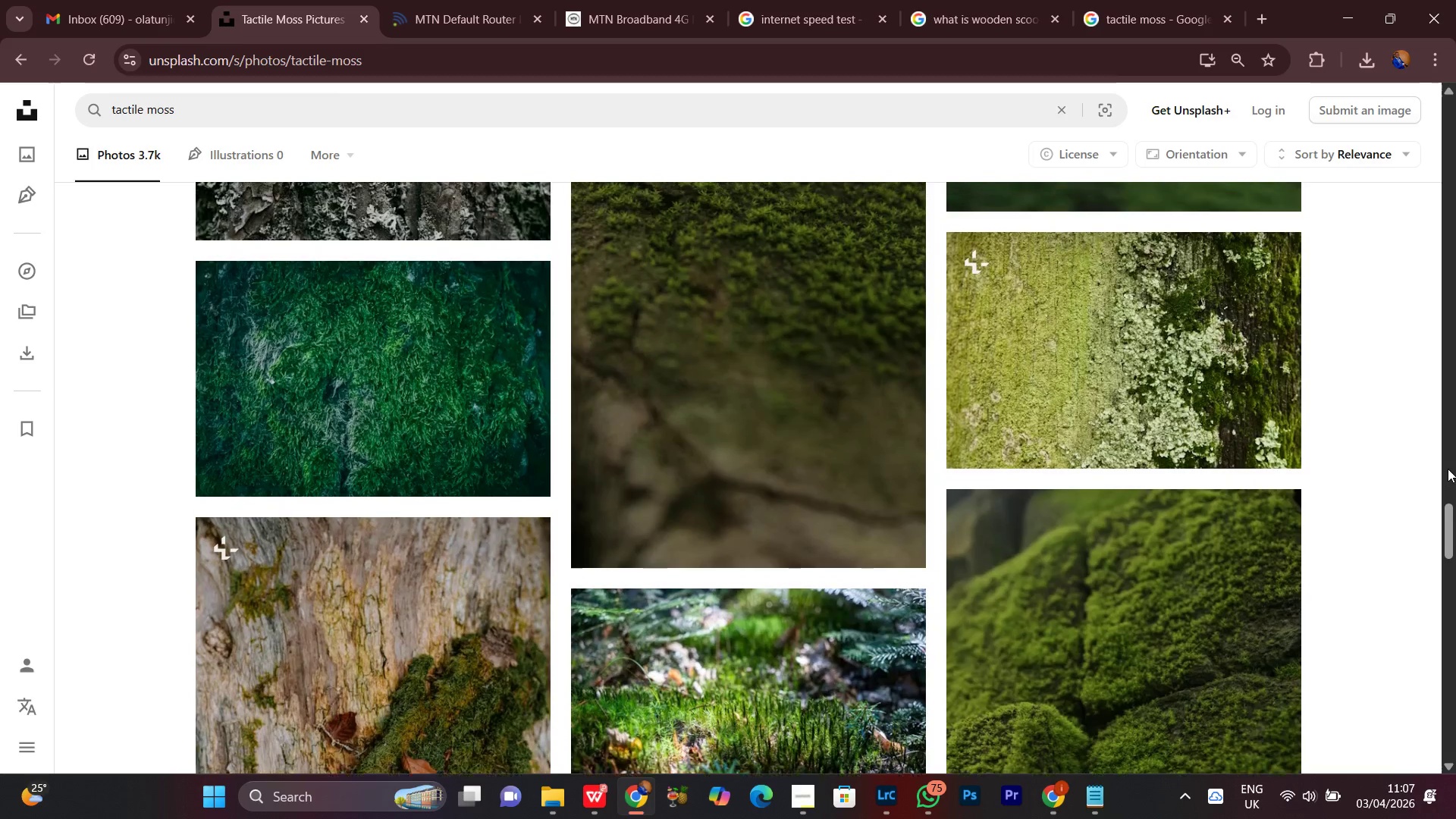 
scroll: coordinate [1448, 469], scroll_direction: up, amount: 4.0
 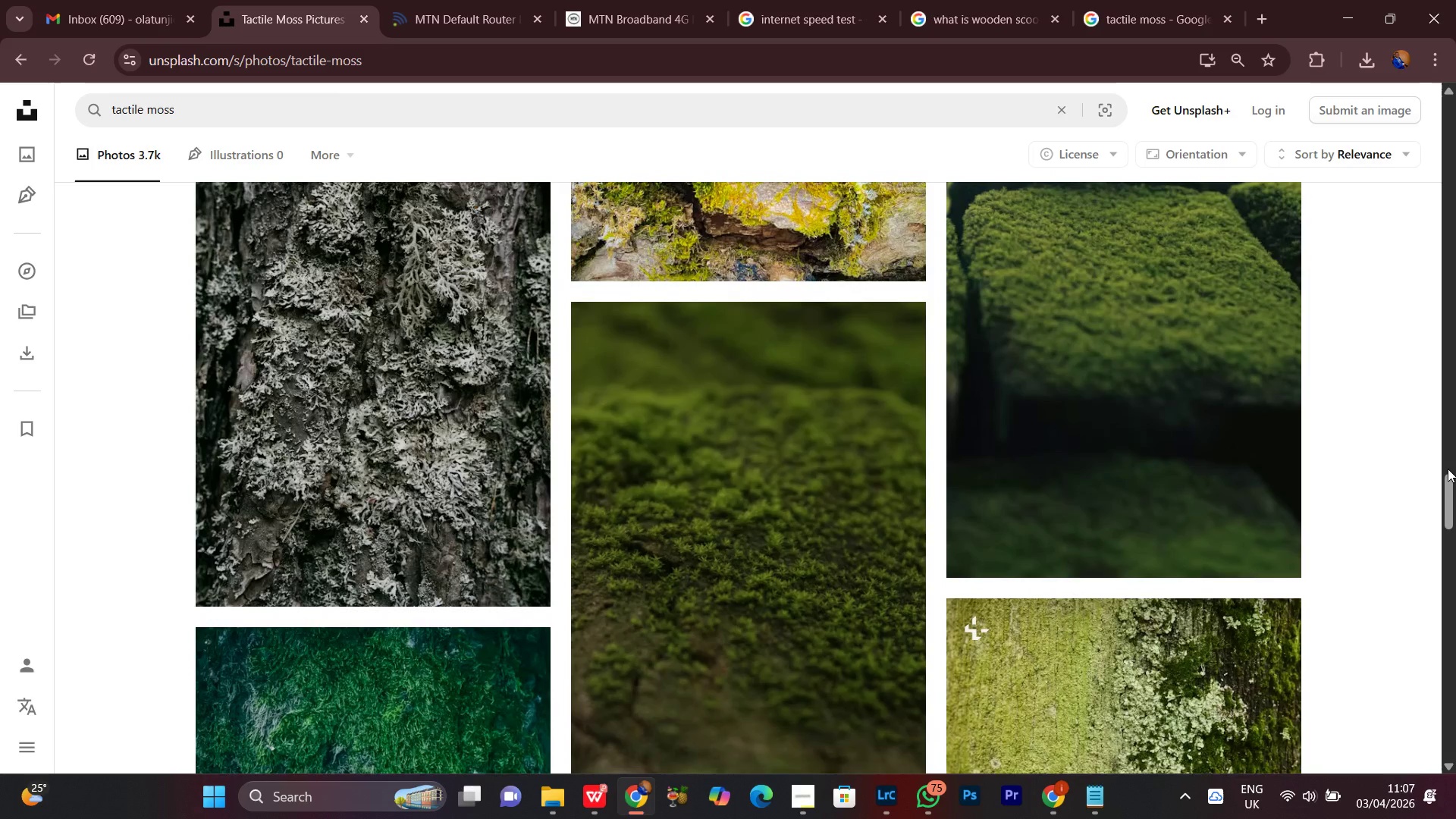 
scroll: coordinate [1448, 469], scroll_direction: down, amount: 7.0
 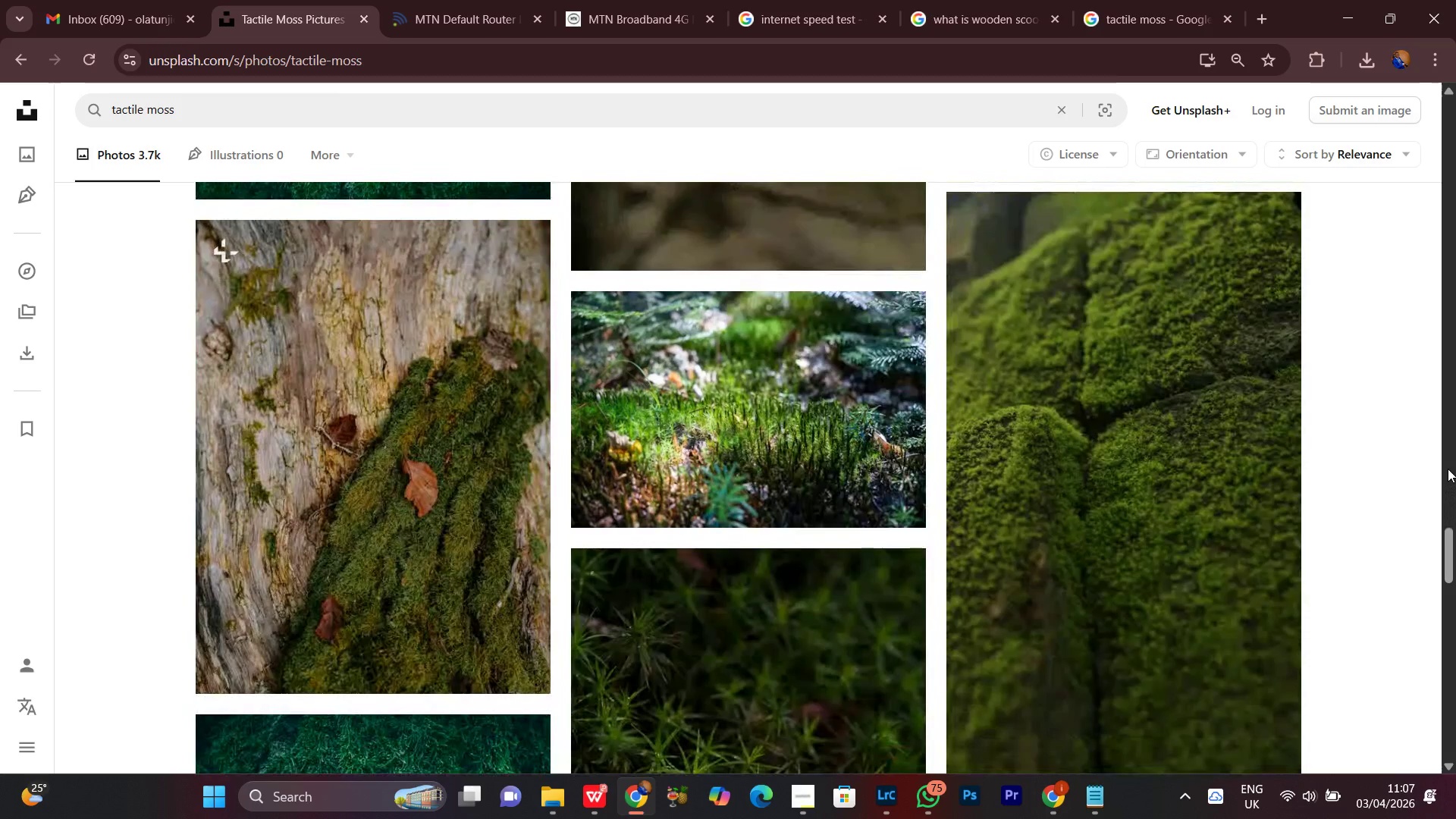 
scroll: coordinate [1448, 469], scroll_direction: up, amount: 1.0
 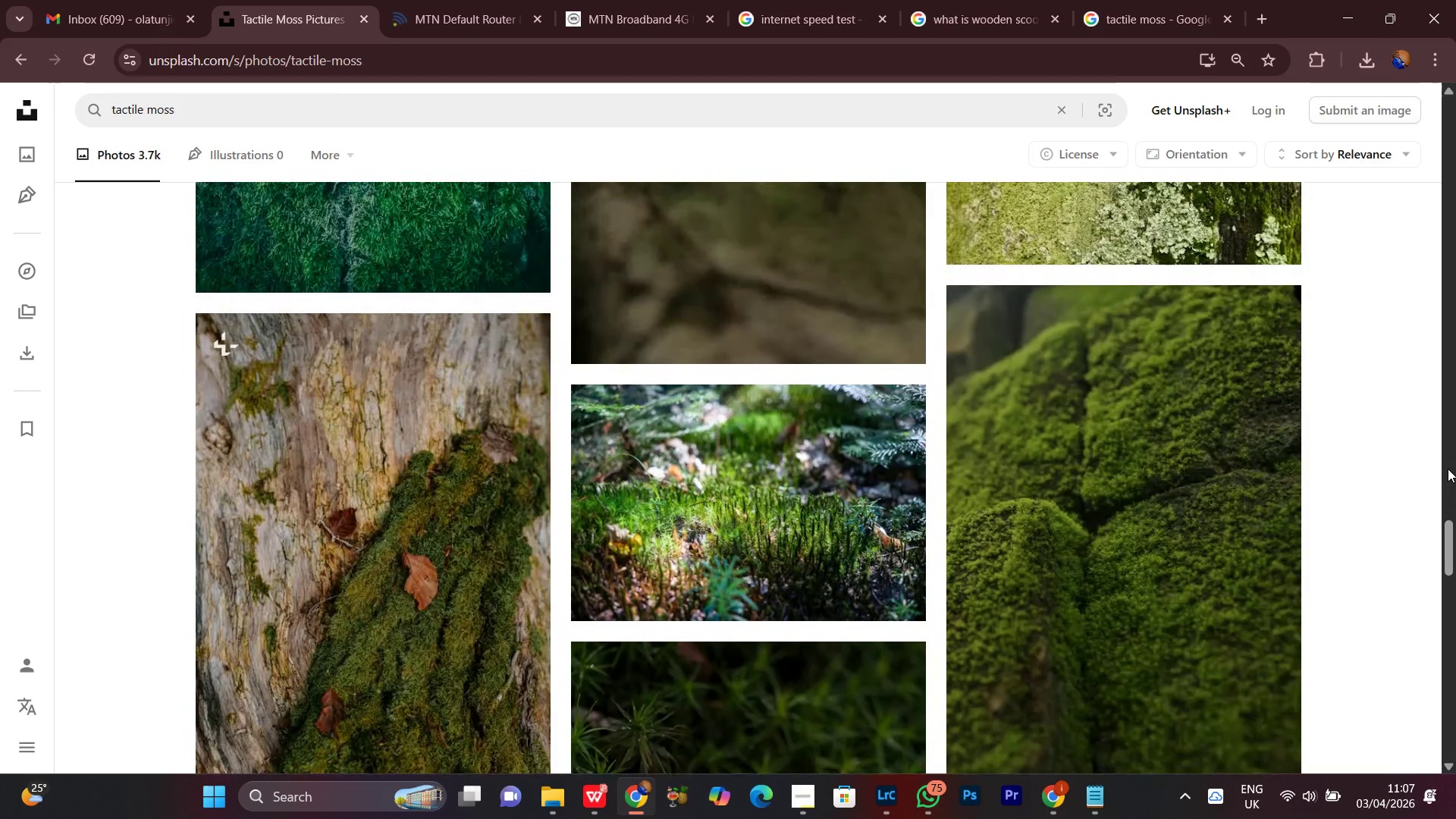 
scroll: coordinate [880, 538], scroll_direction: down, amount: 17.0
 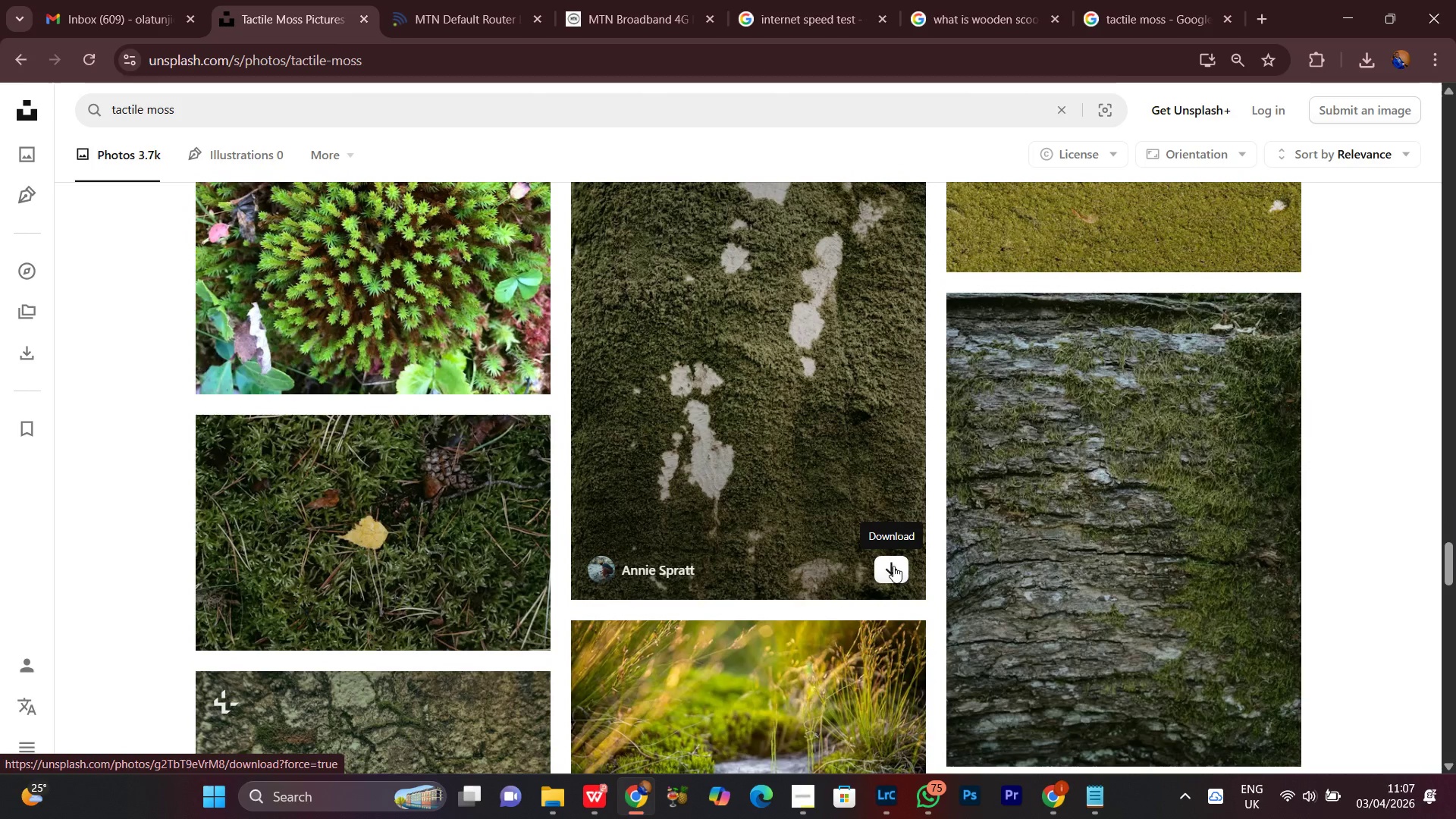 
left_click([893, 566])
 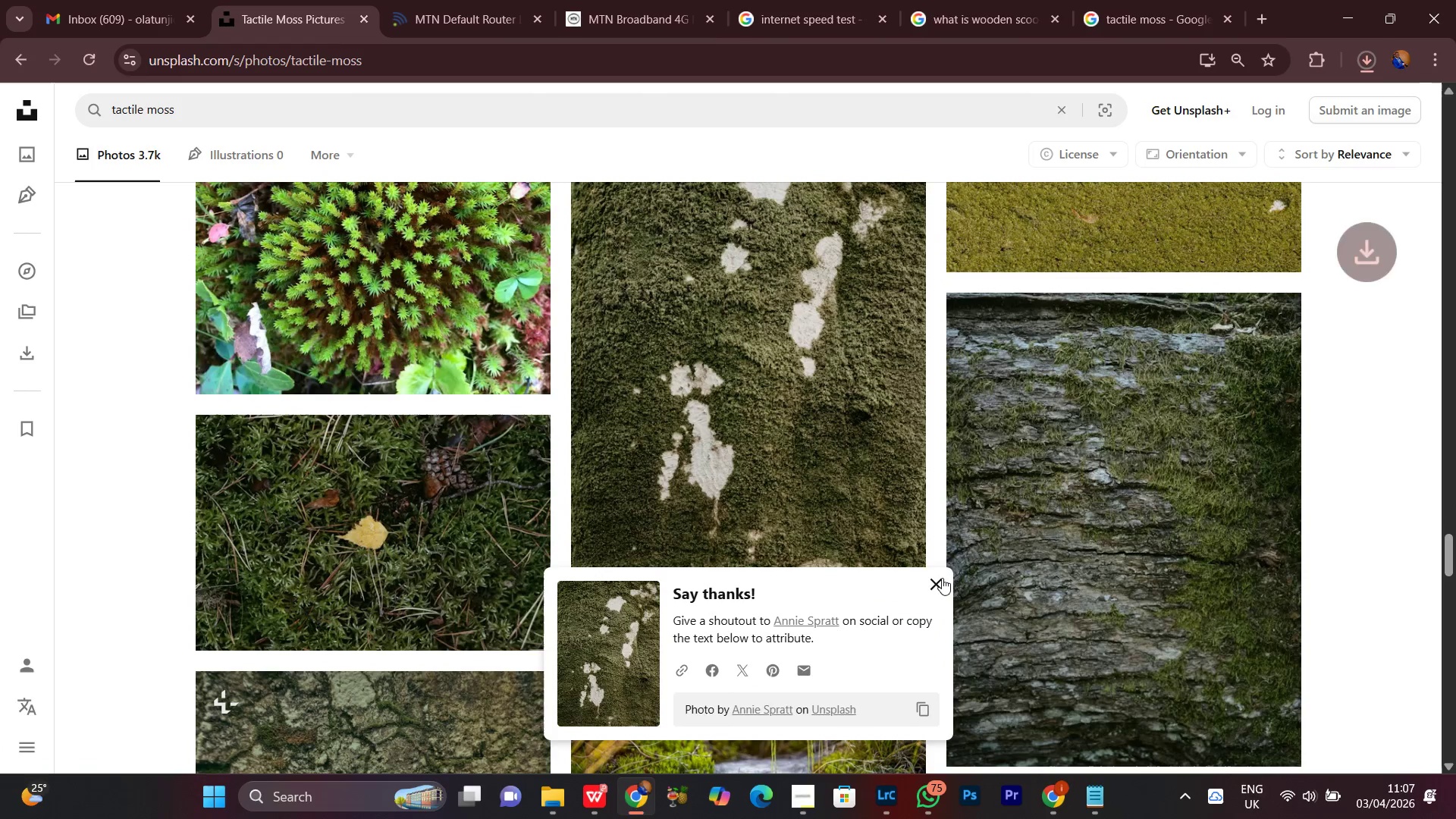 
left_click([938, 585])
 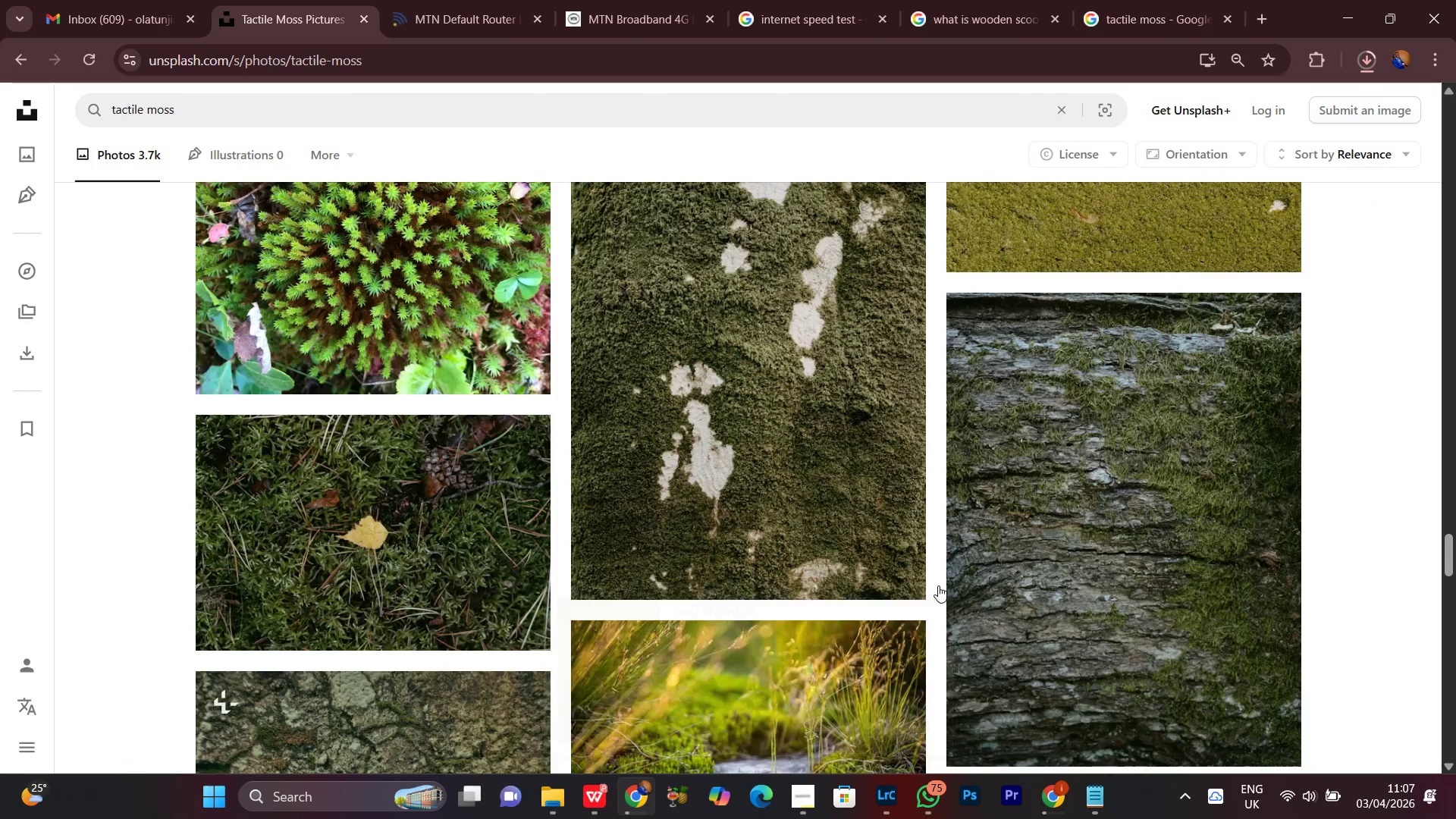 
scroll: coordinate [939, 583], scroll_direction: down, amount: 14.0
 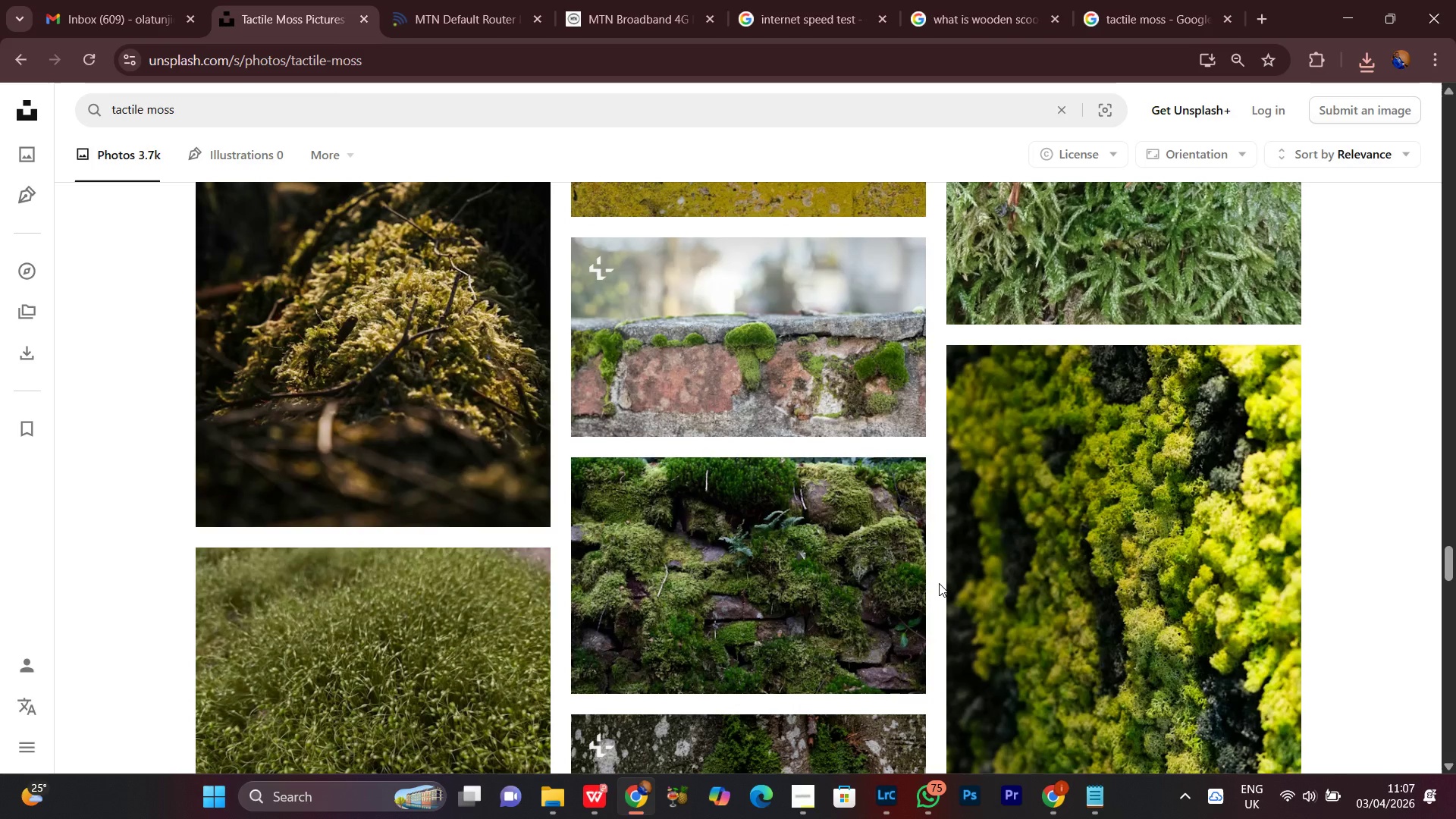 
scroll: coordinate [939, 583], scroll_direction: down, amount: 4.0
 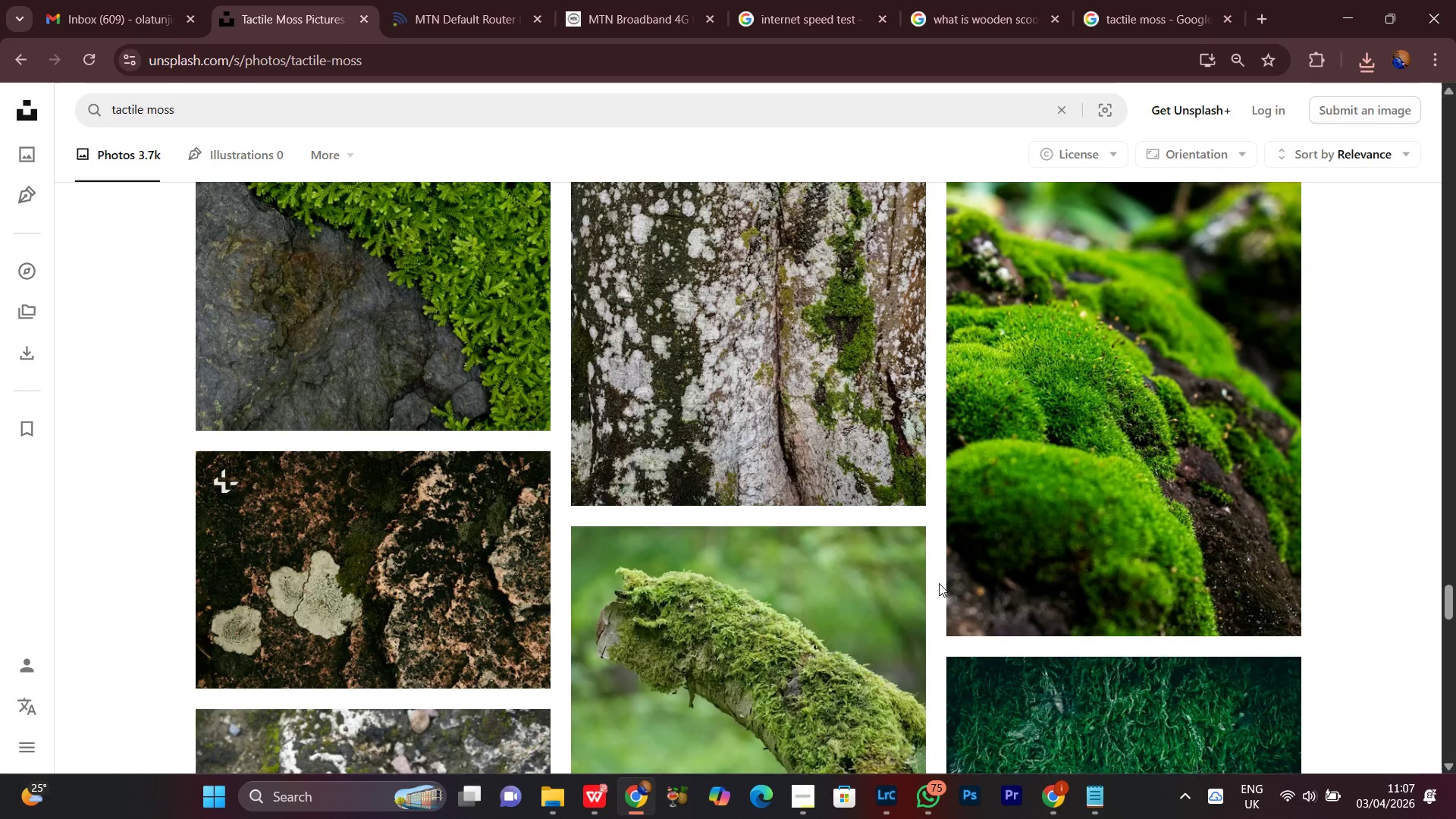 
scroll: coordinate [939, 583], scroll_direction: up, amount: 2.0
 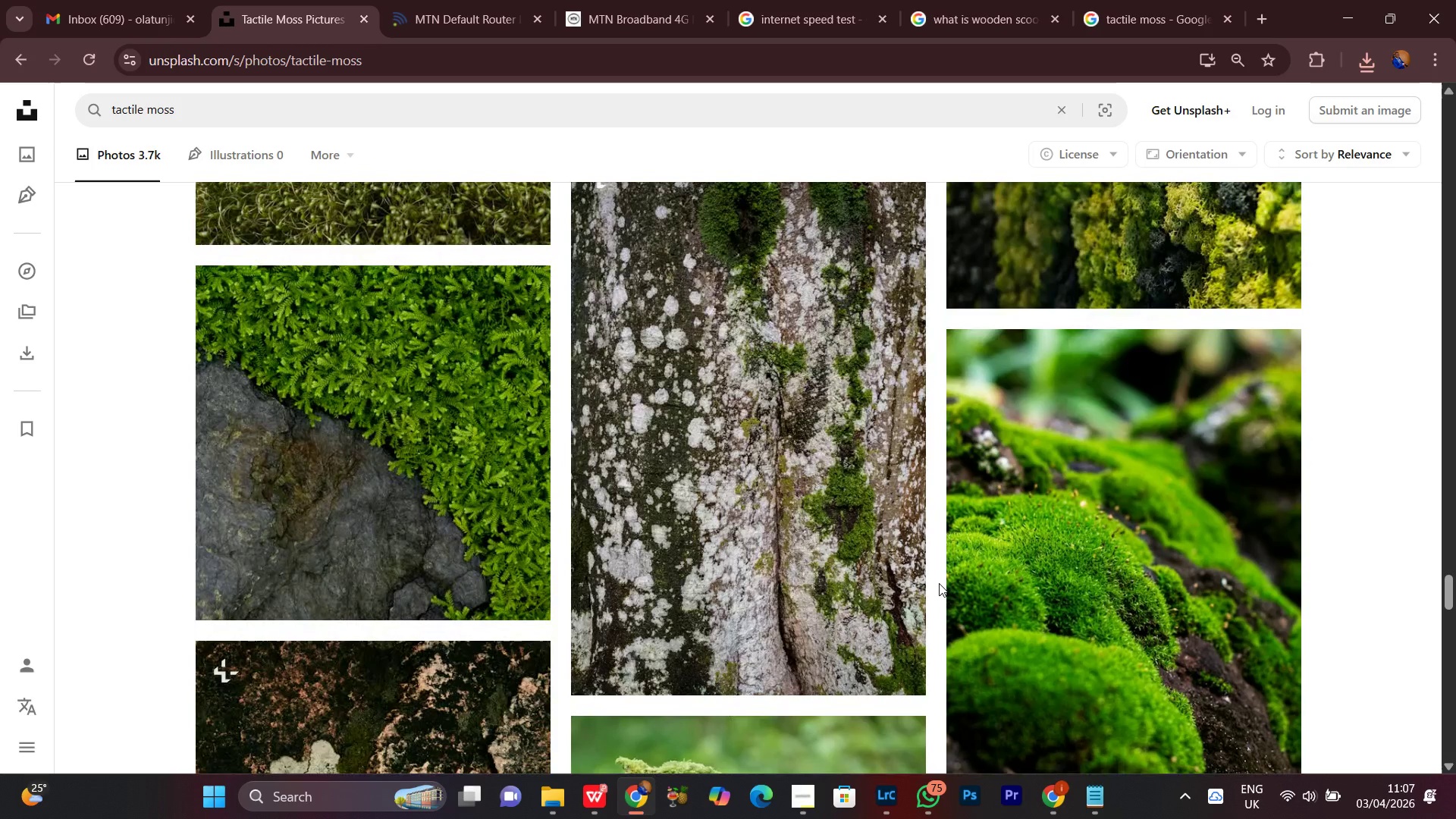 
scroll: coordinate [939, 583], scroll_direction: down, amount: 4.0
 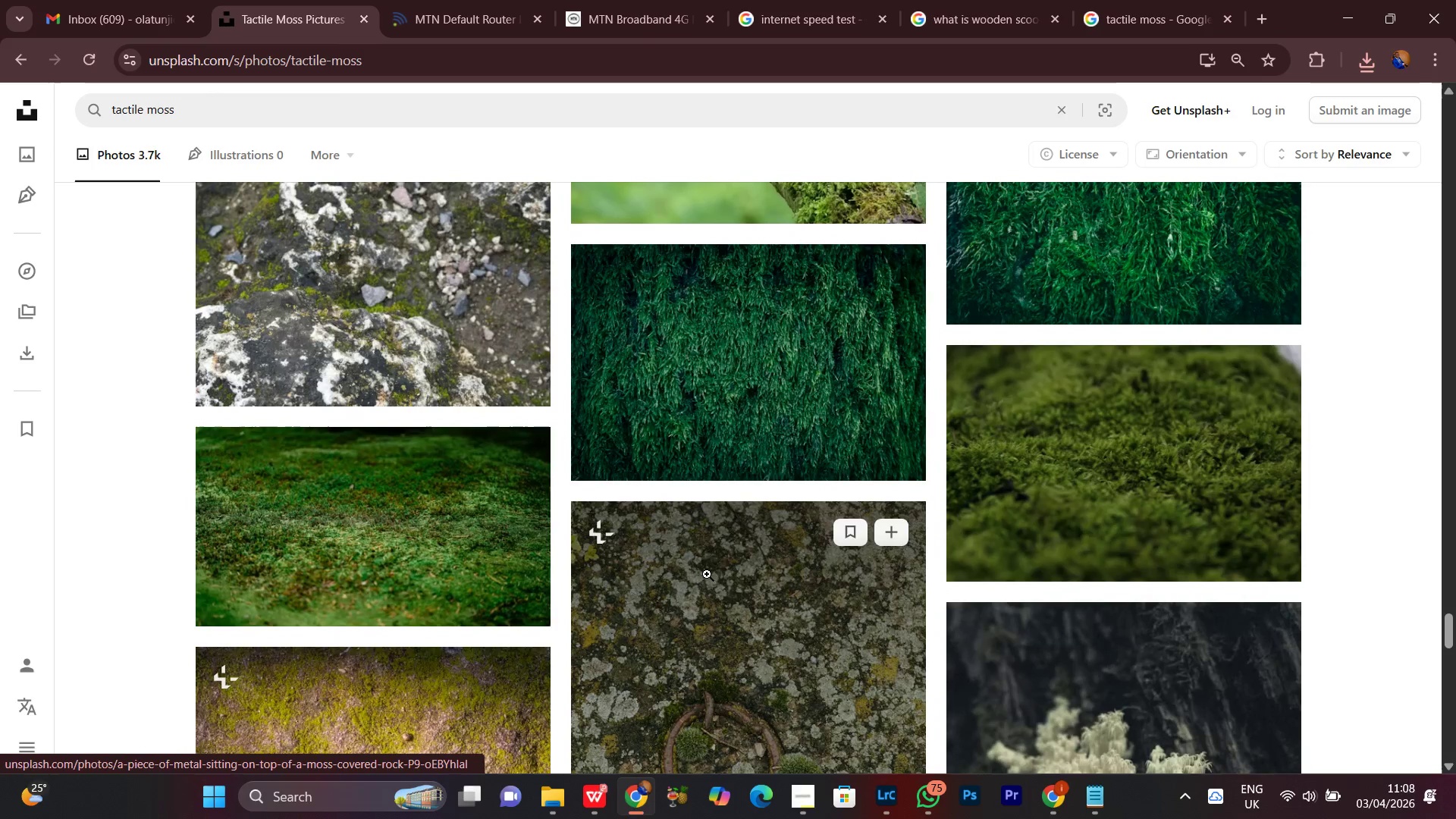 
mouse_move([847, 673])
 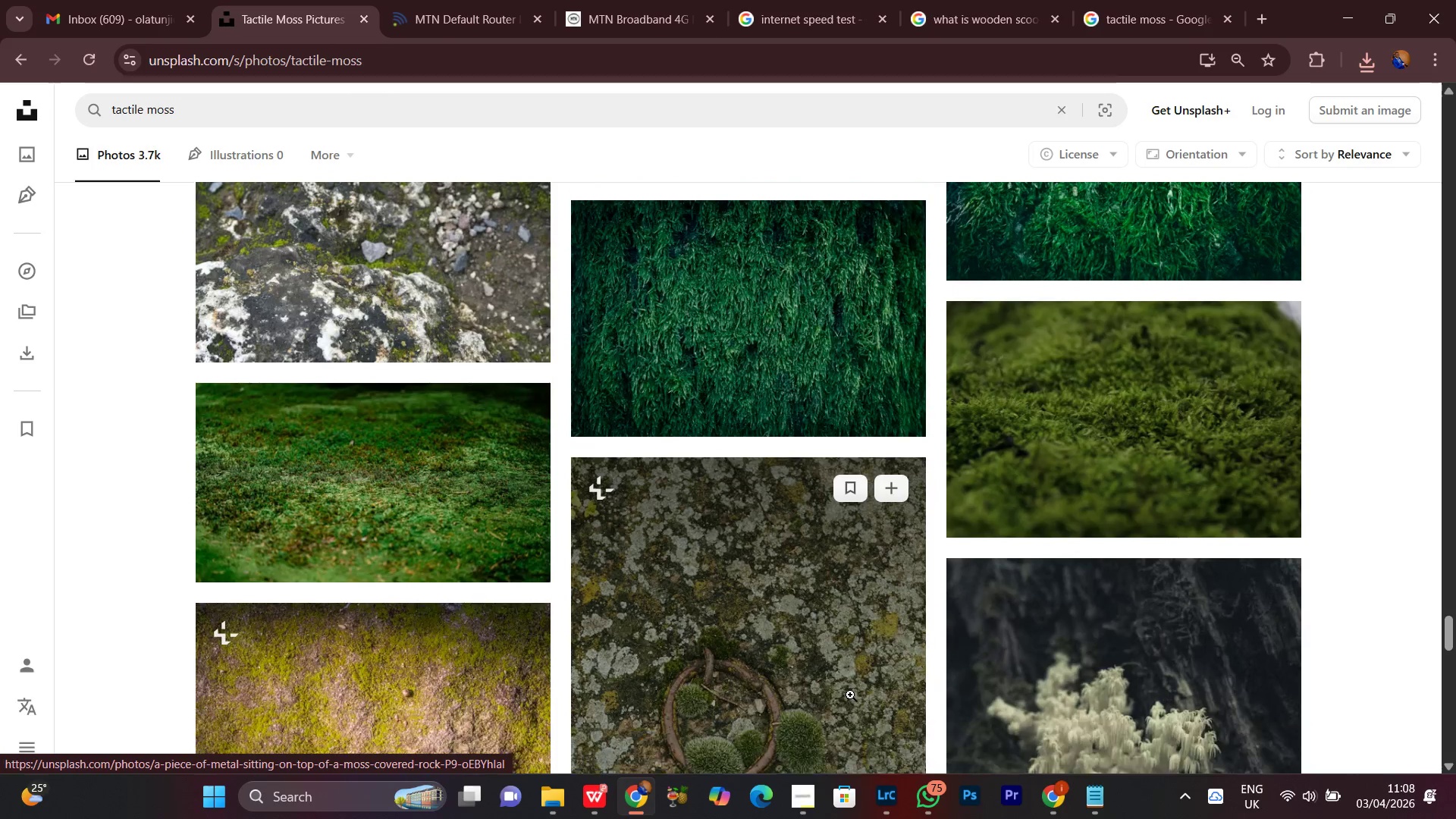 
scroll: coordinate [842, 713], scroll_direction: down, amount: 3.0
 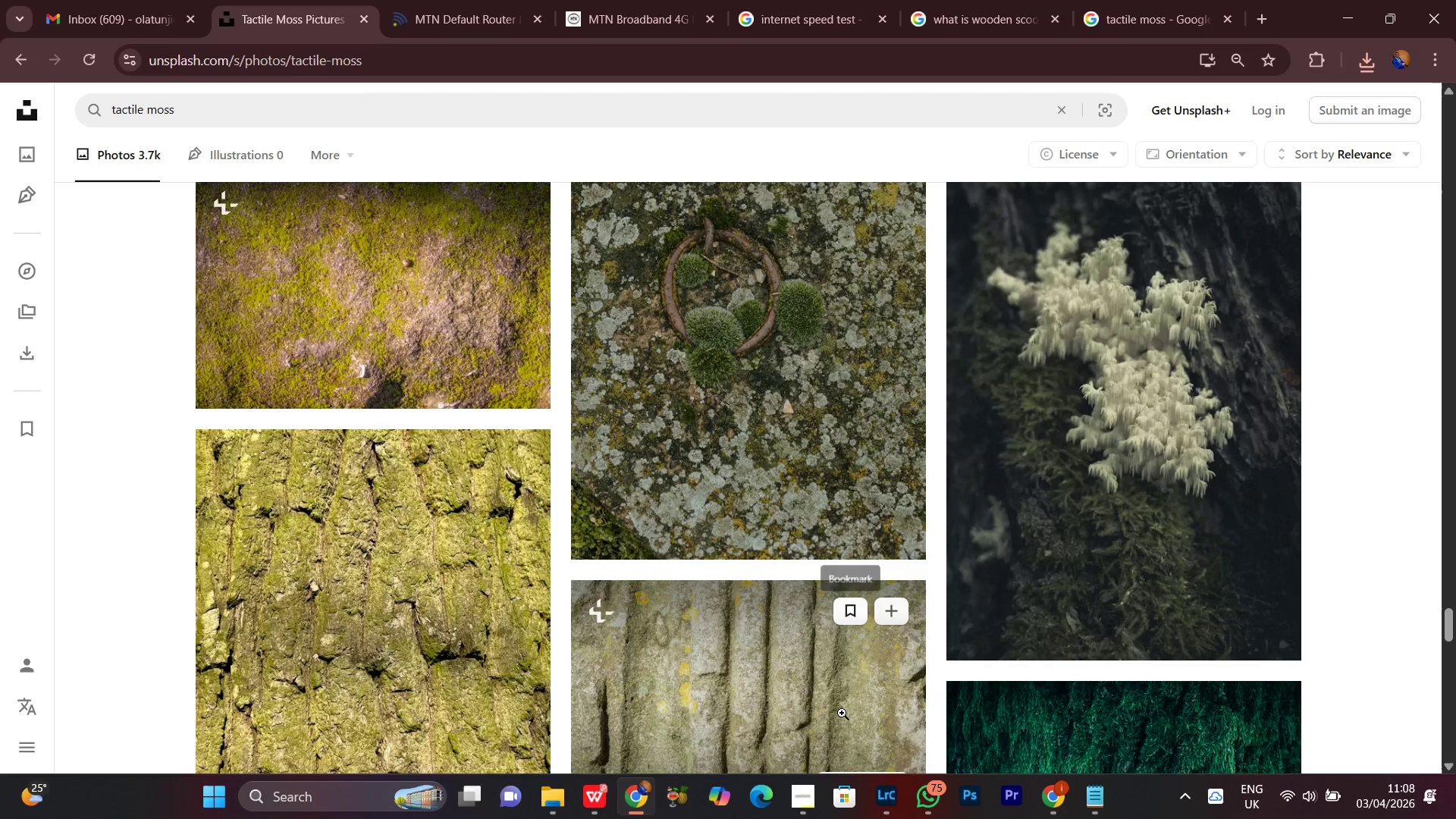 
scroll: coordinate [842, 713], scroll_direction: up, amount: 1.0
 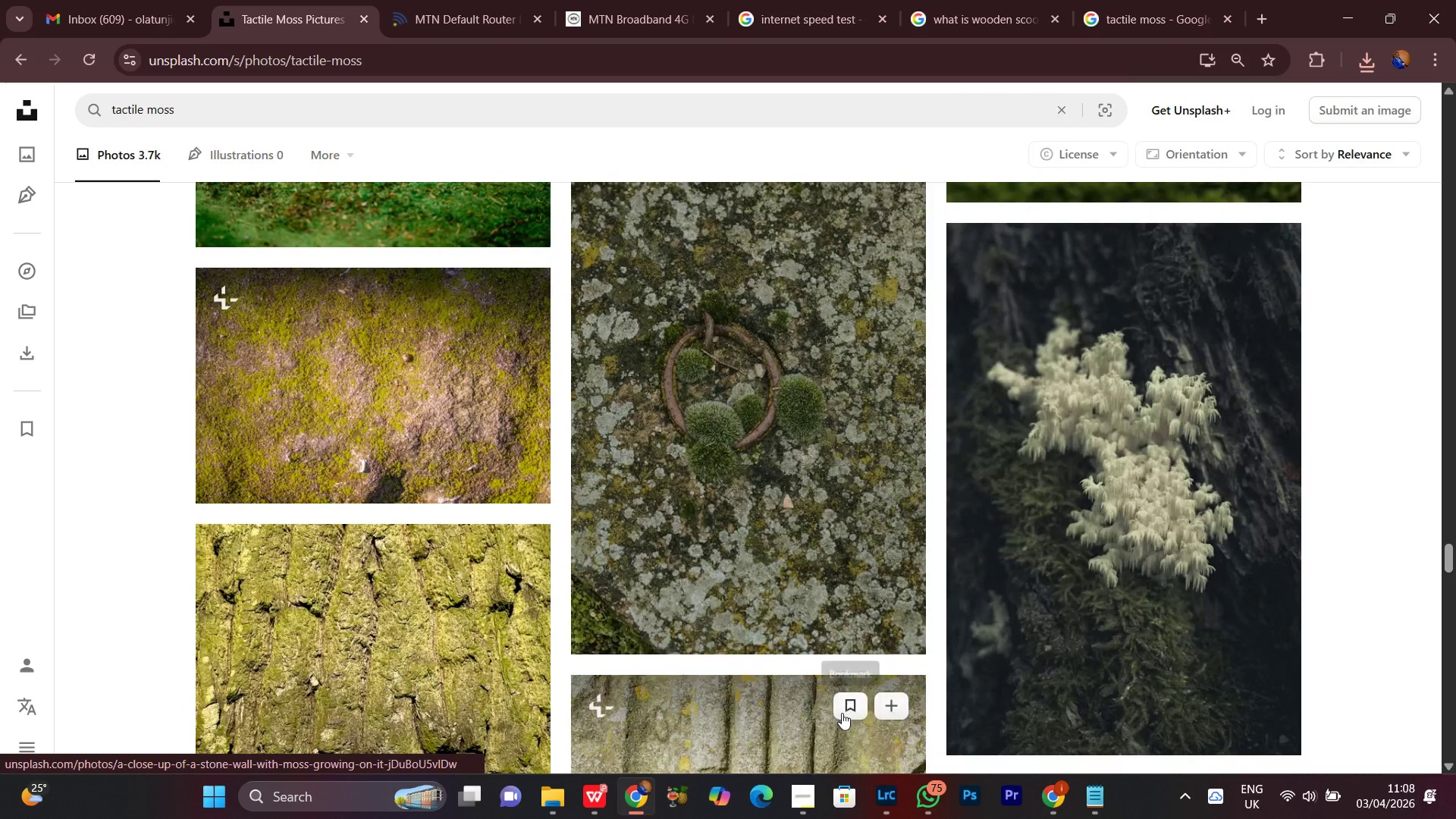 
scroll: coordinate [811, 763], scroll_direction: down, amount: 7.0
 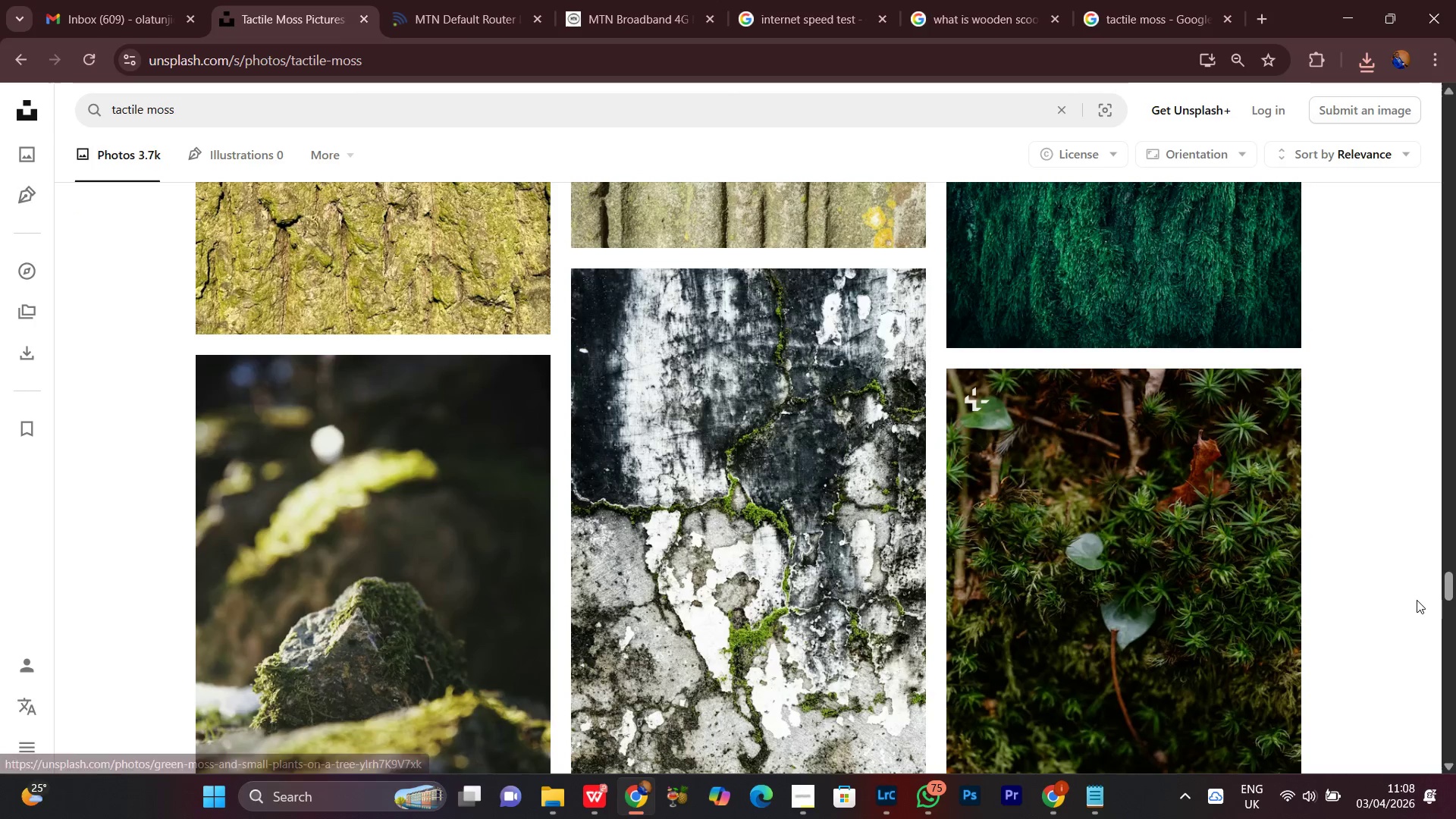 
wait(7.19)
 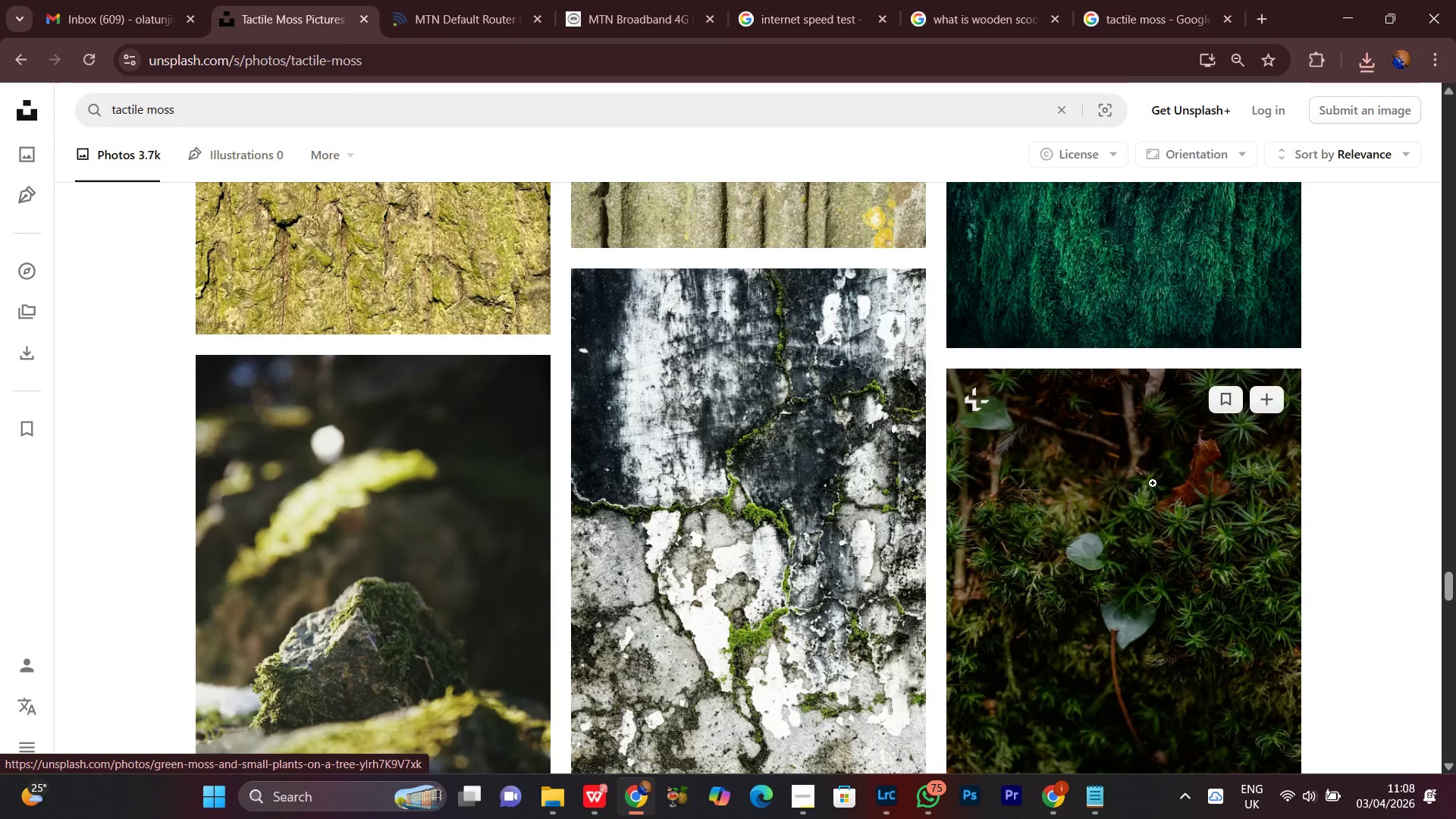 
left_click([805, 812])